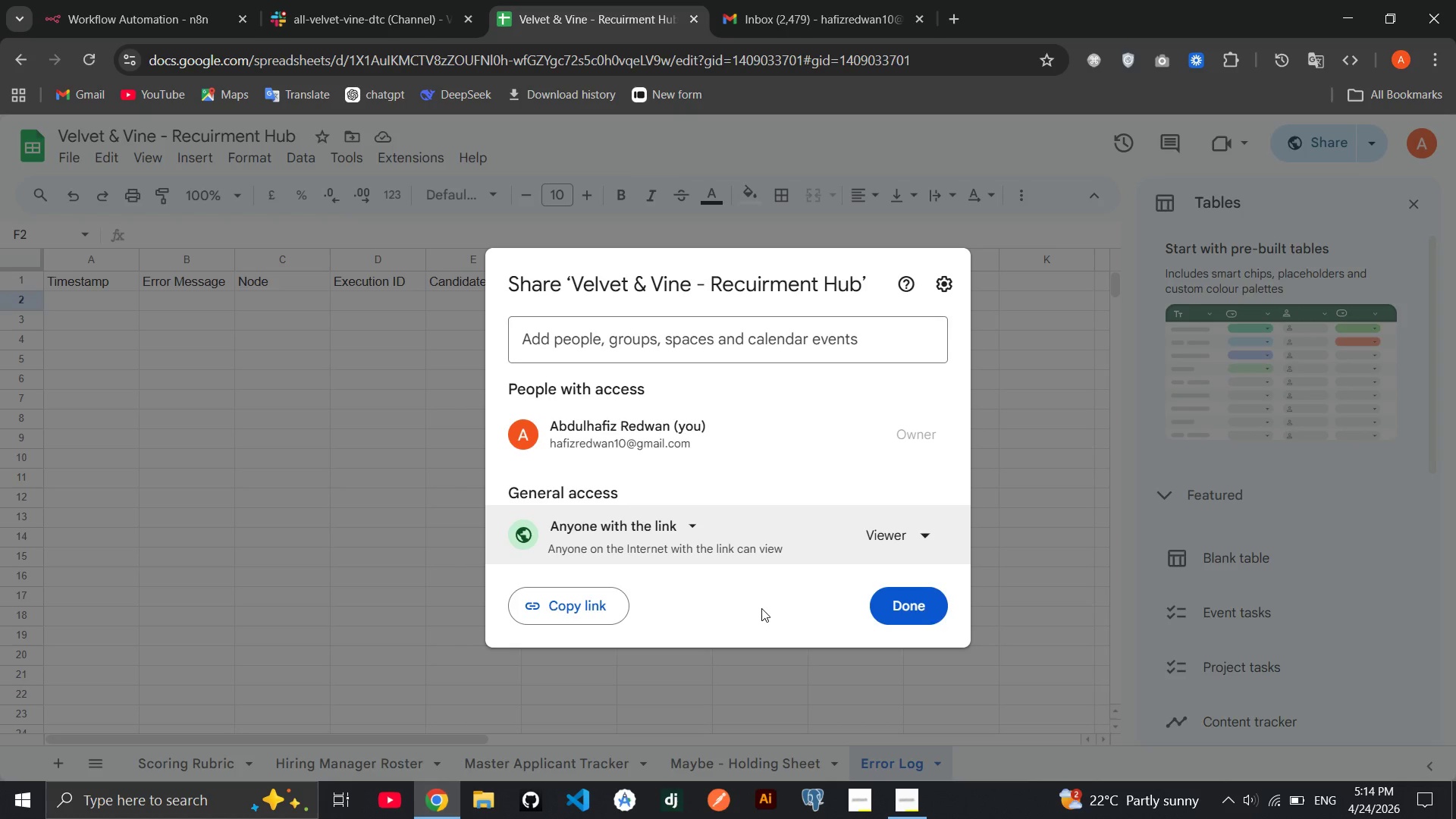 
wait(14.42)
 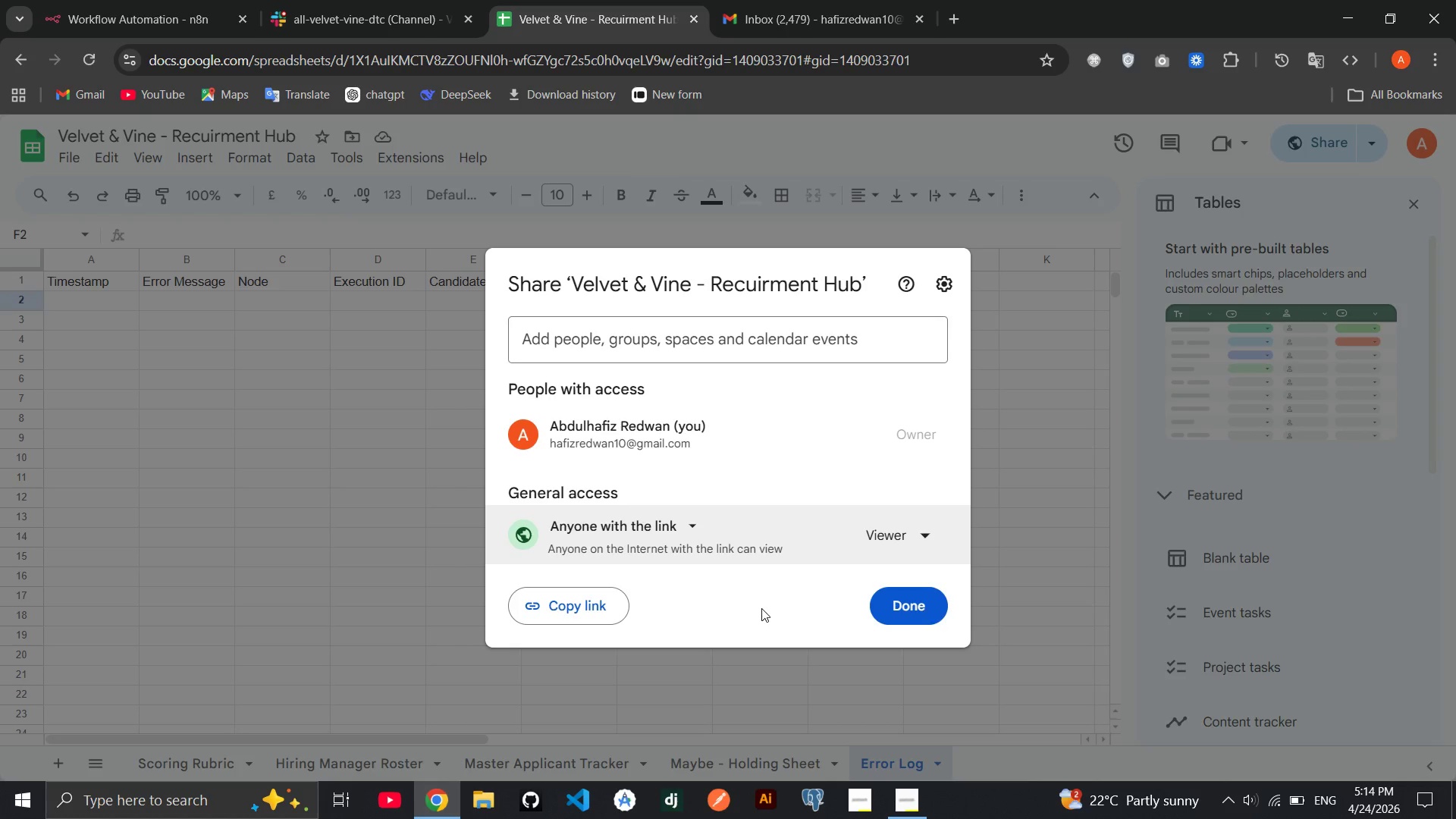 
left_click([926, 607])
 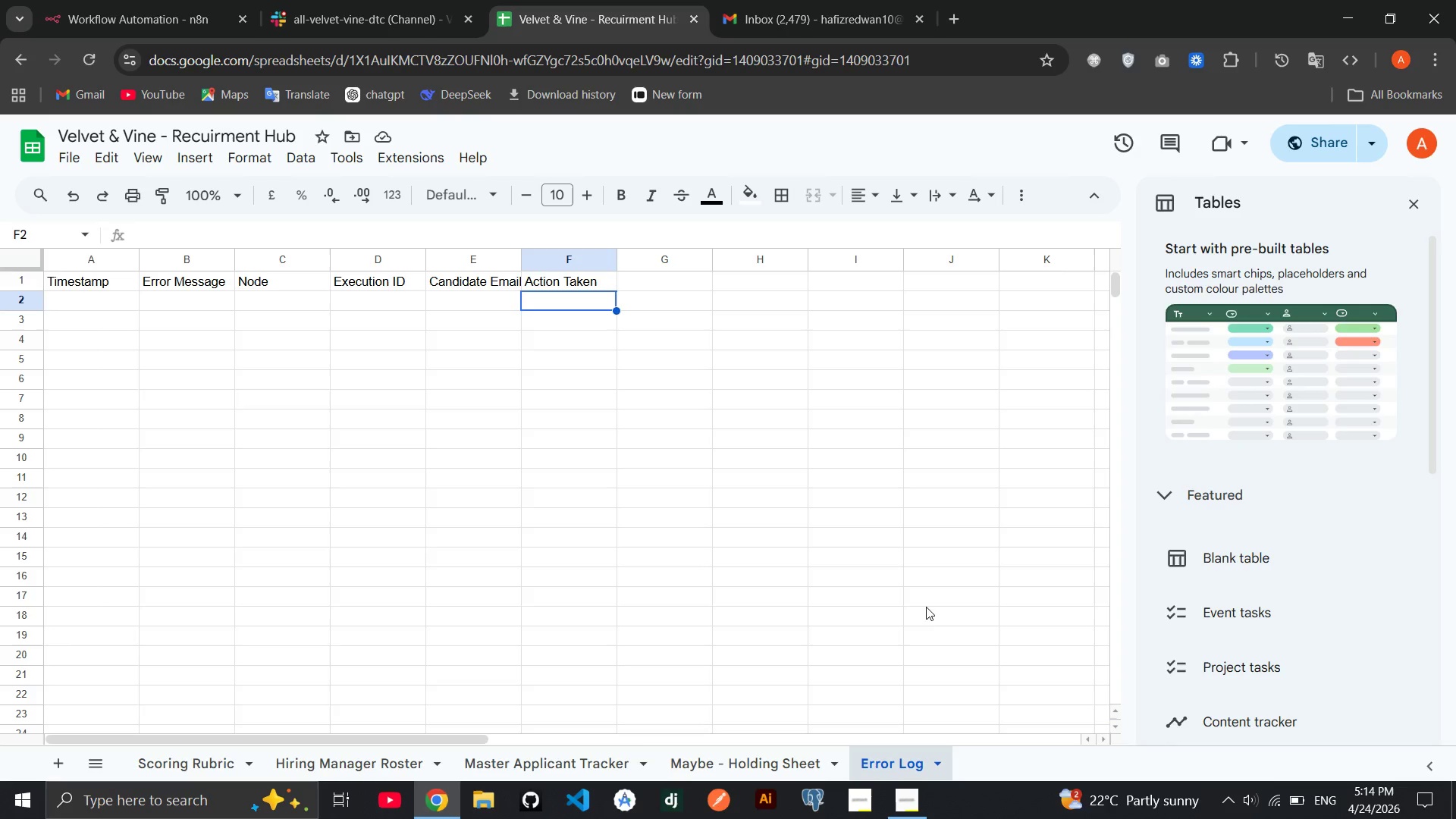 
wait(19.23)
 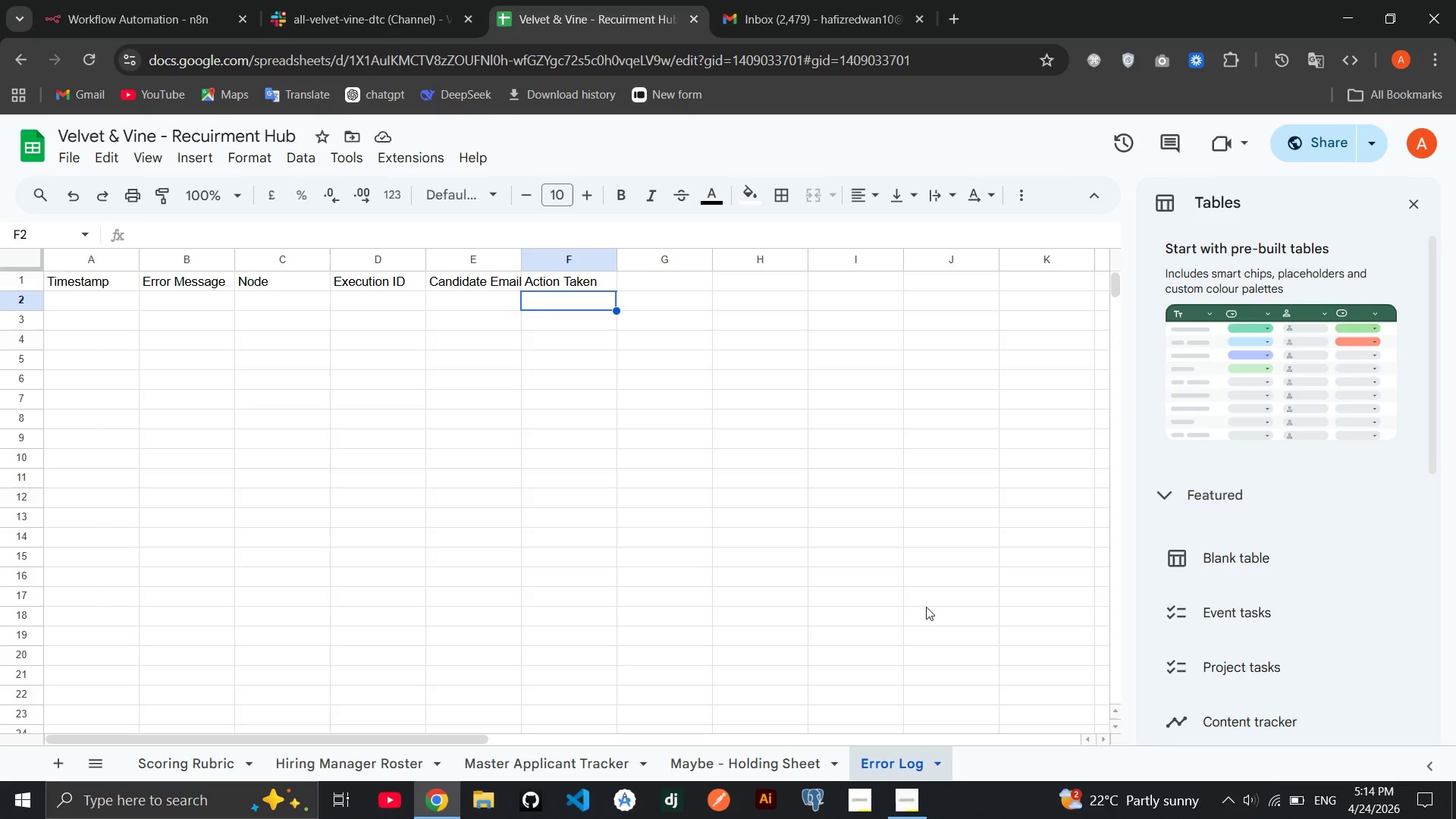 
left_click([185, 754])
 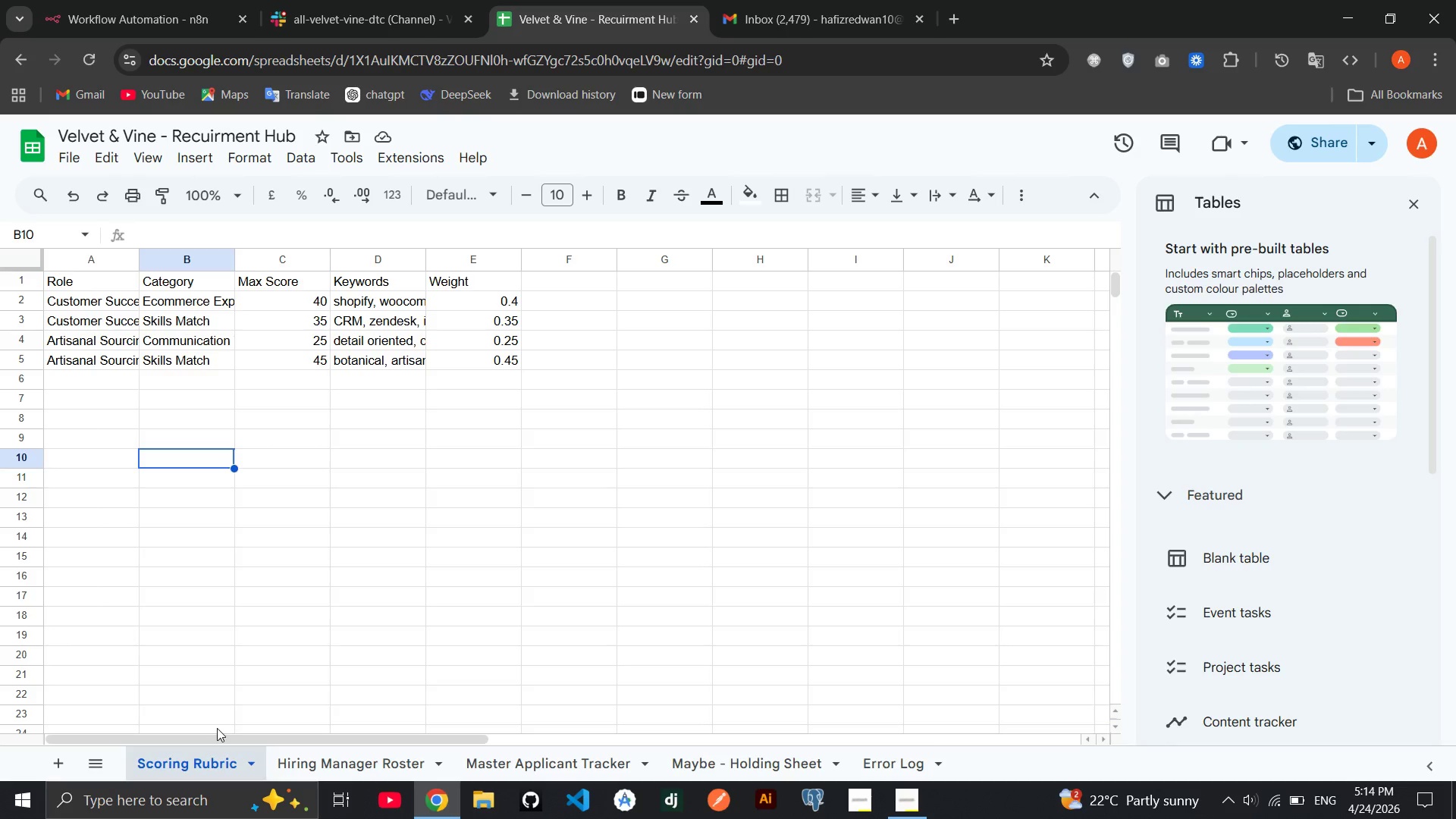 
wait(19.14)
 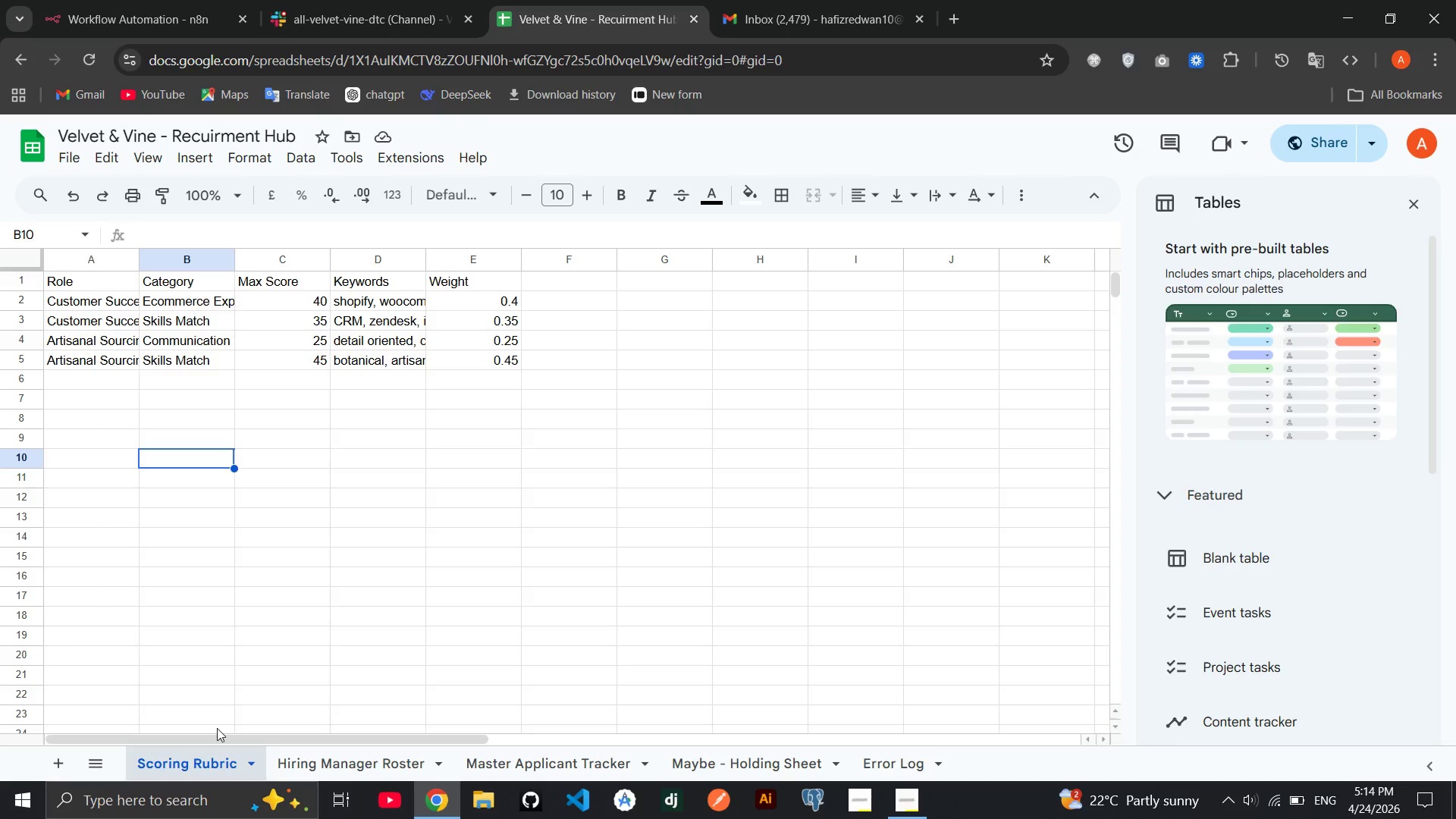 
left_click([133, 19])
 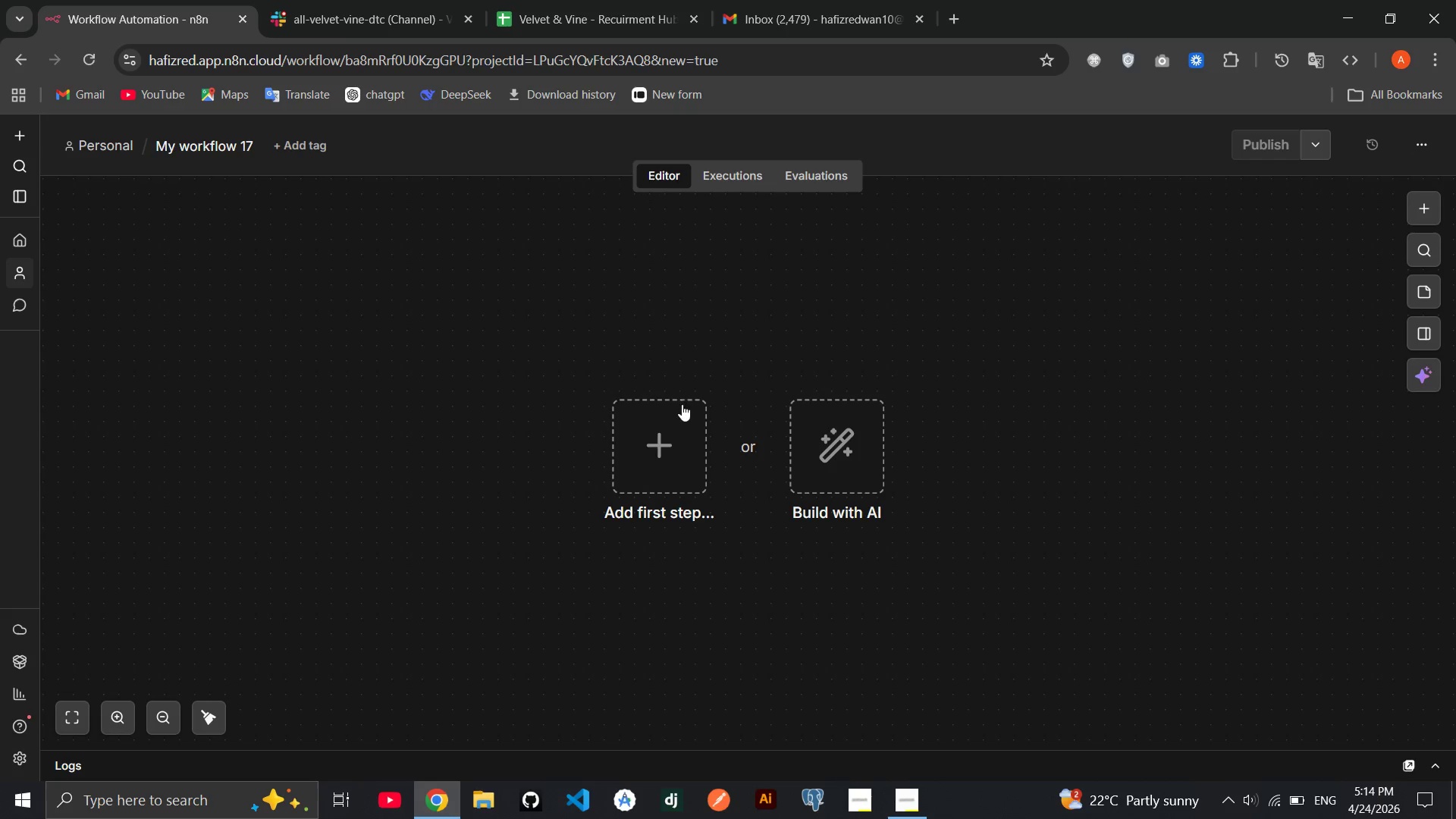 
left_click([682, 404])
 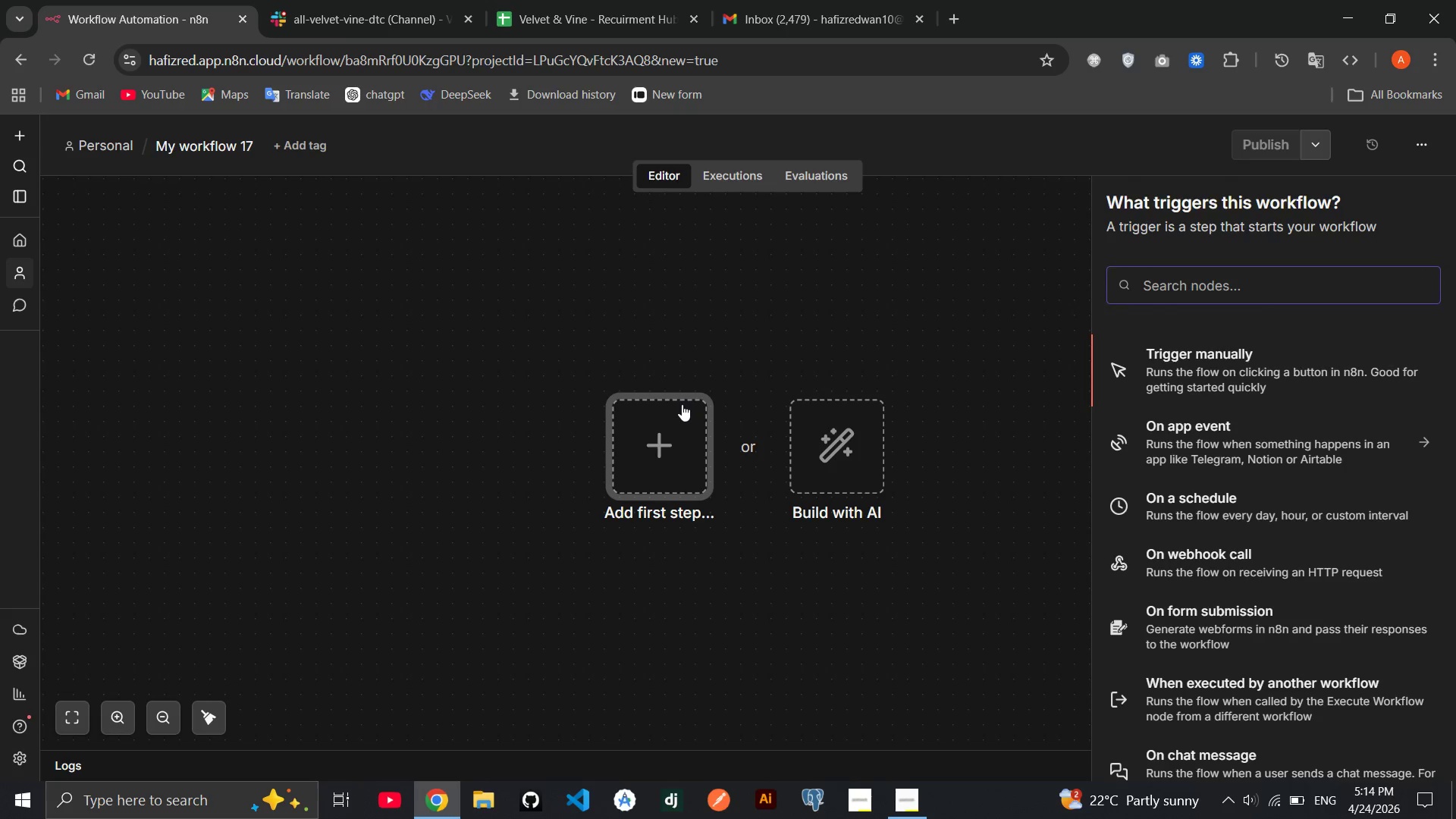 
type(web)
 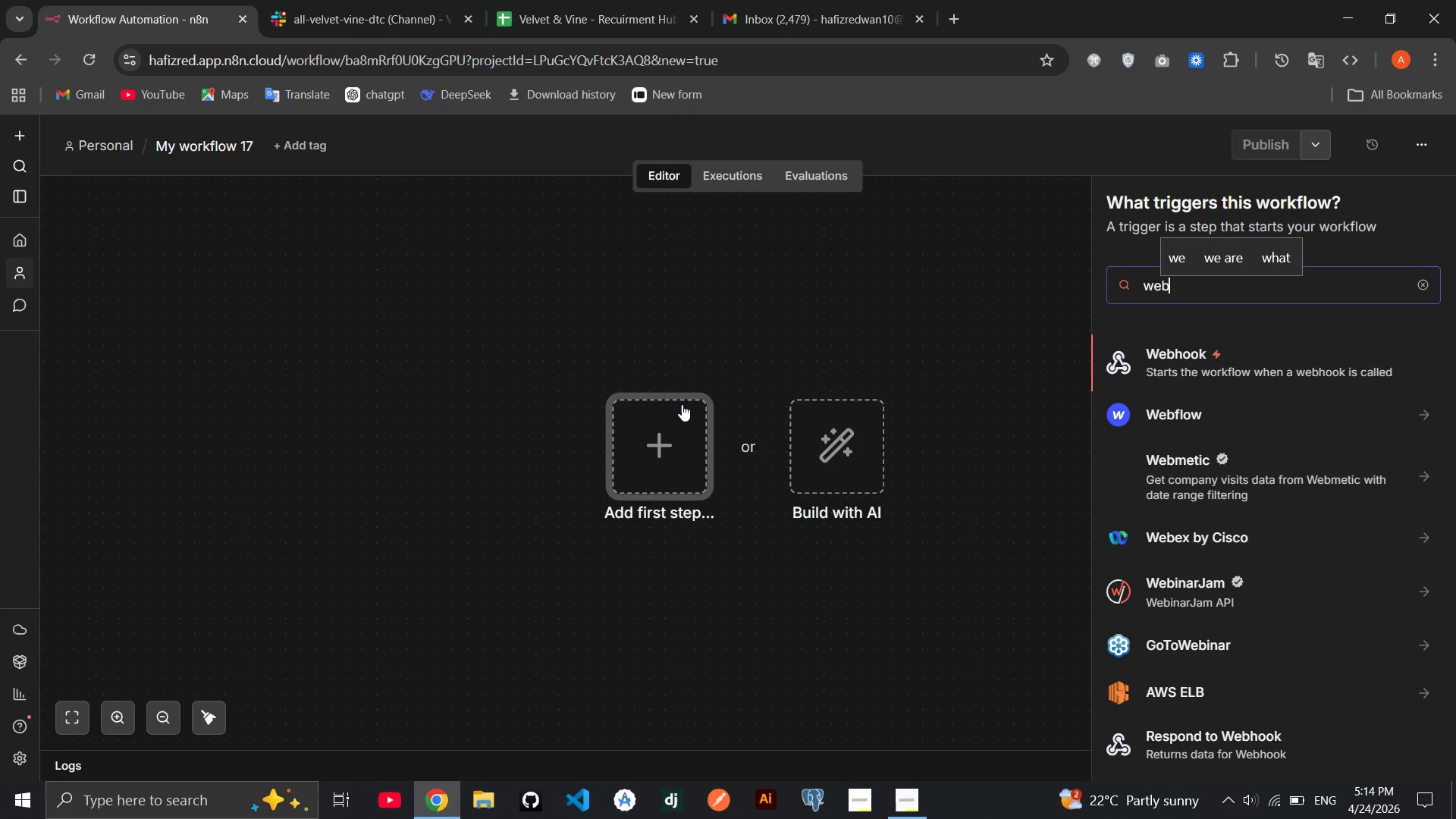 
key(Enter)
 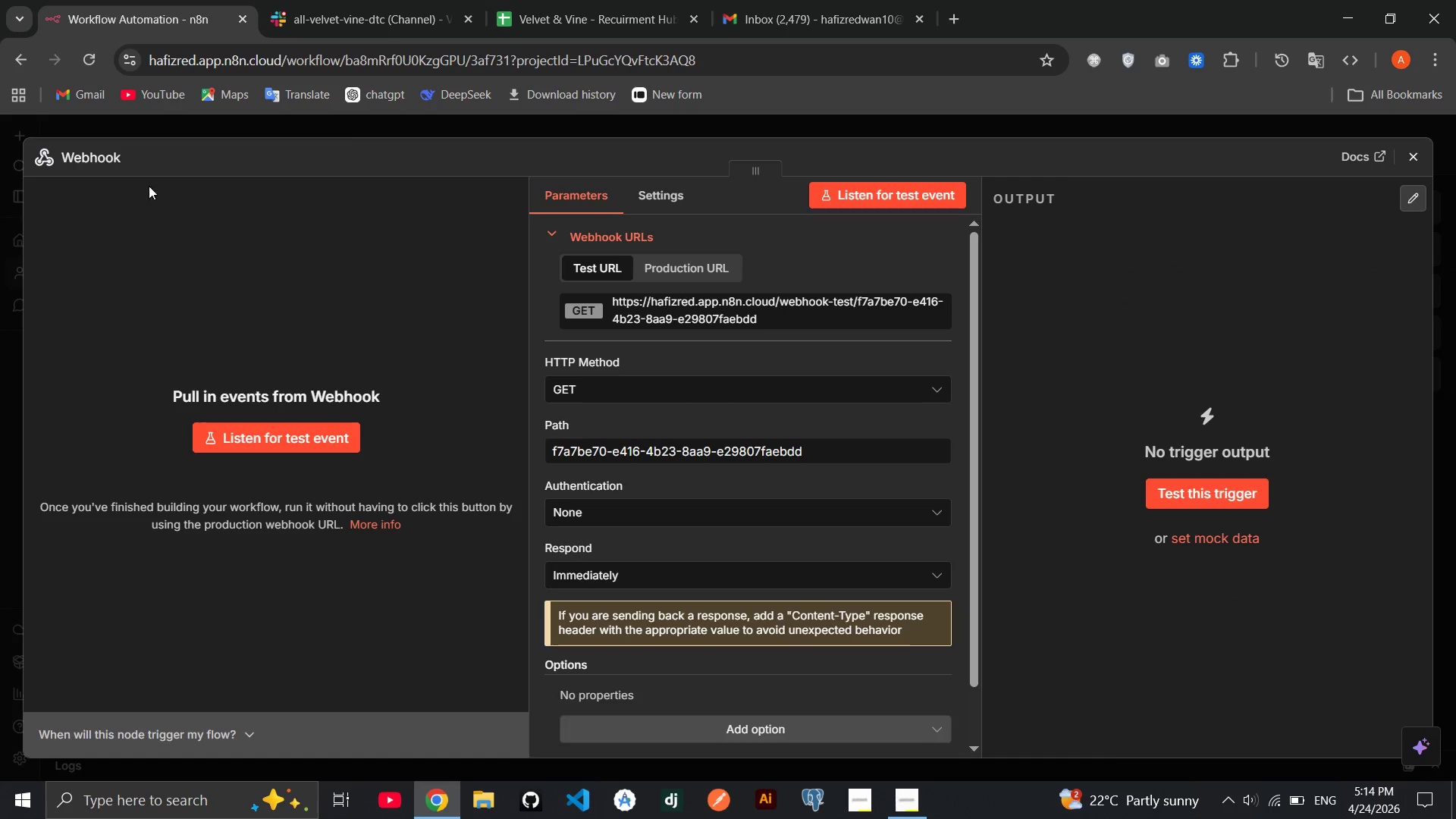 
wait(7.11)
 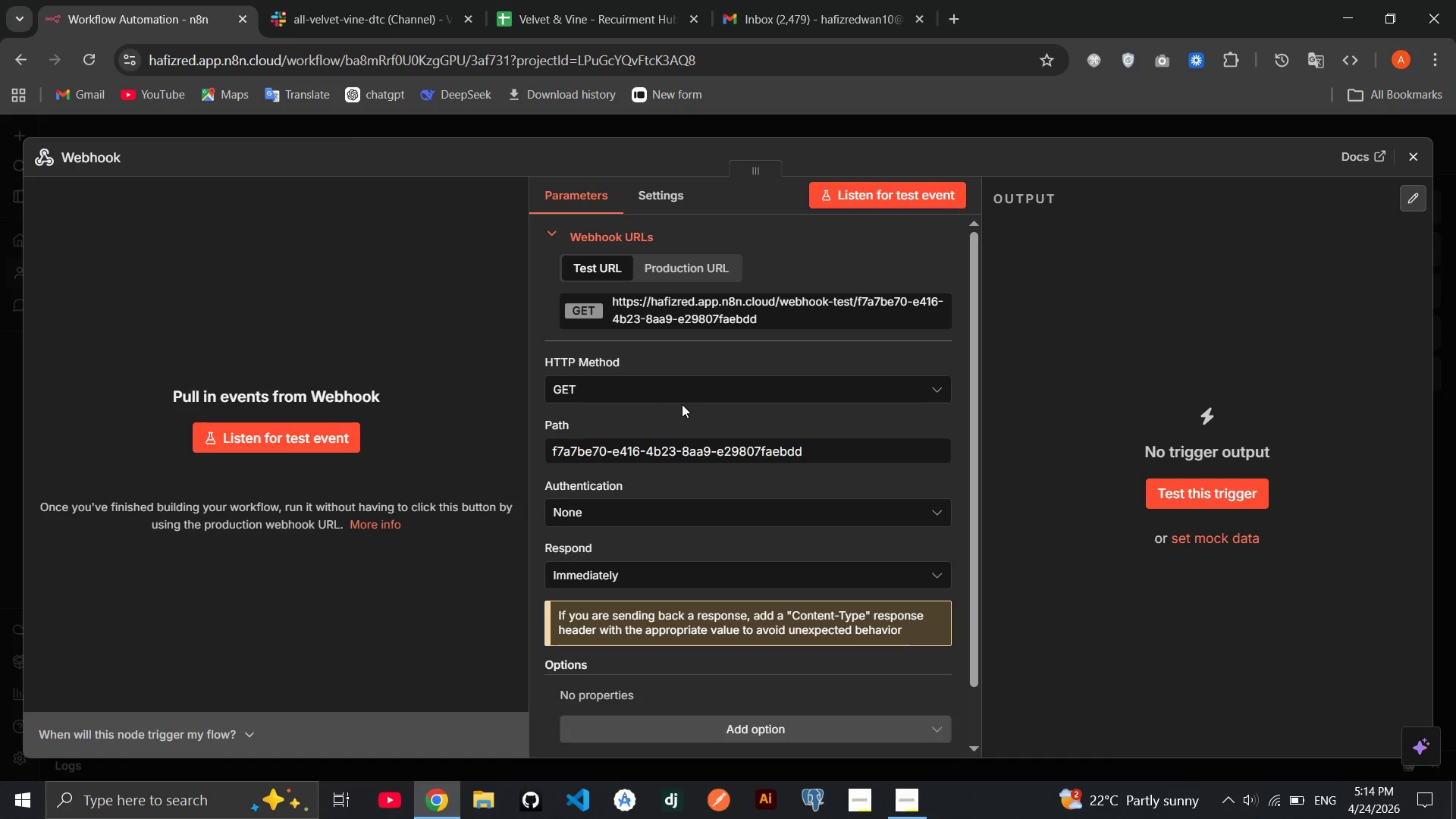 
left_click([913, 791])